 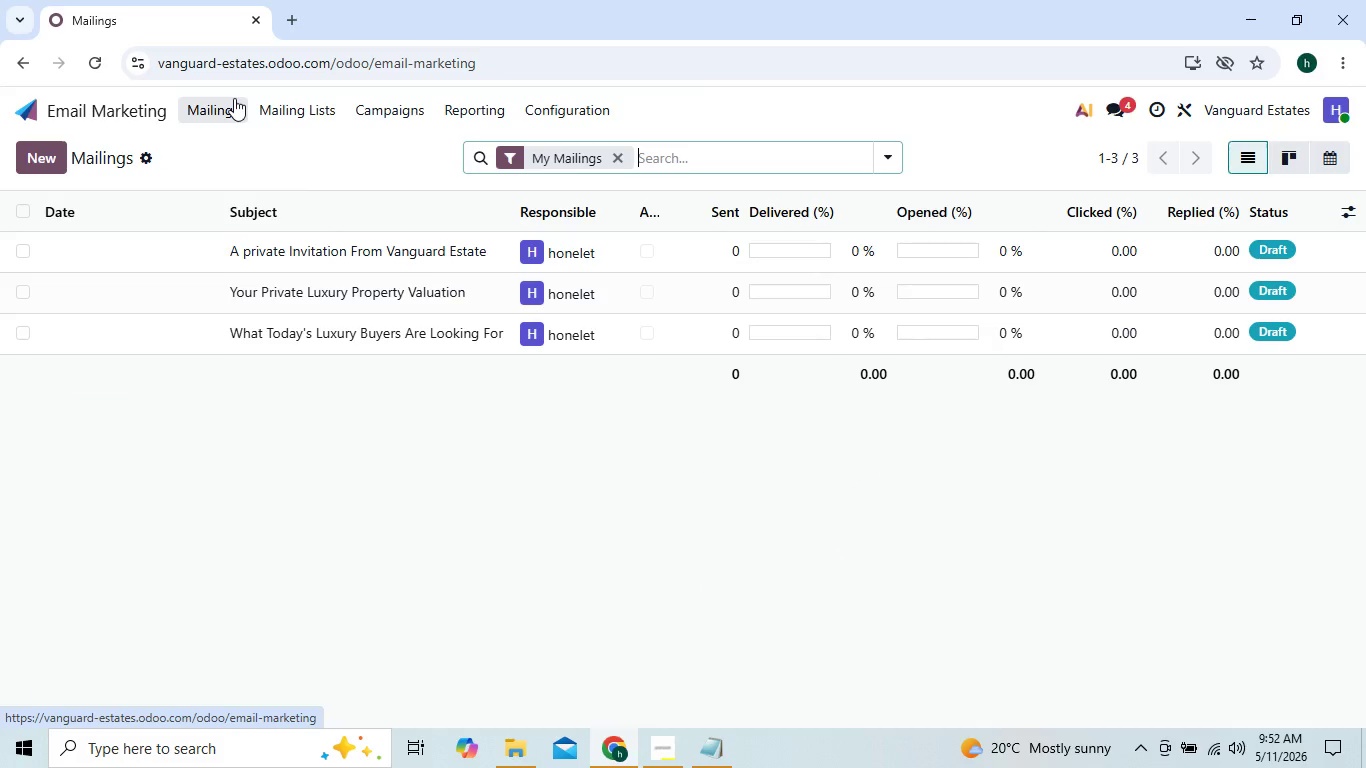 
left_click([292, 246])
 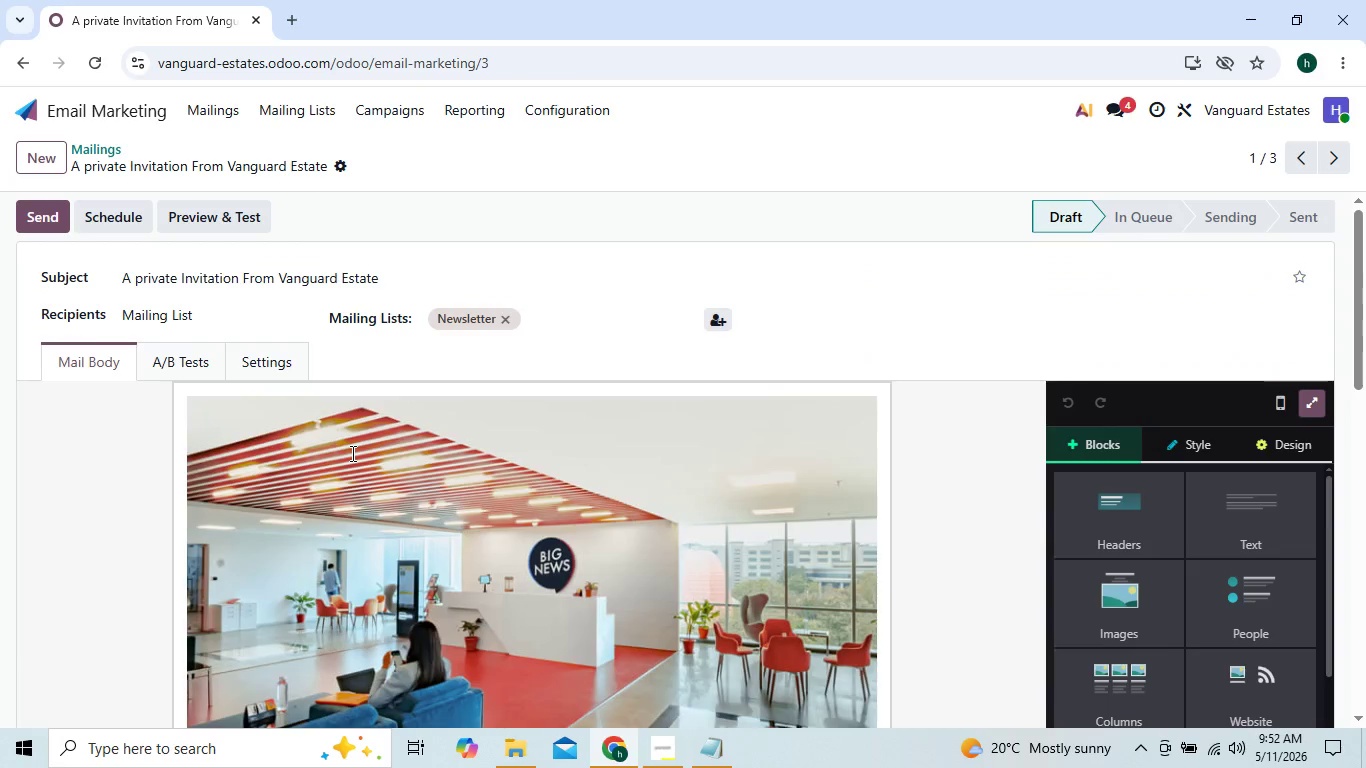 
wait(5.22)
 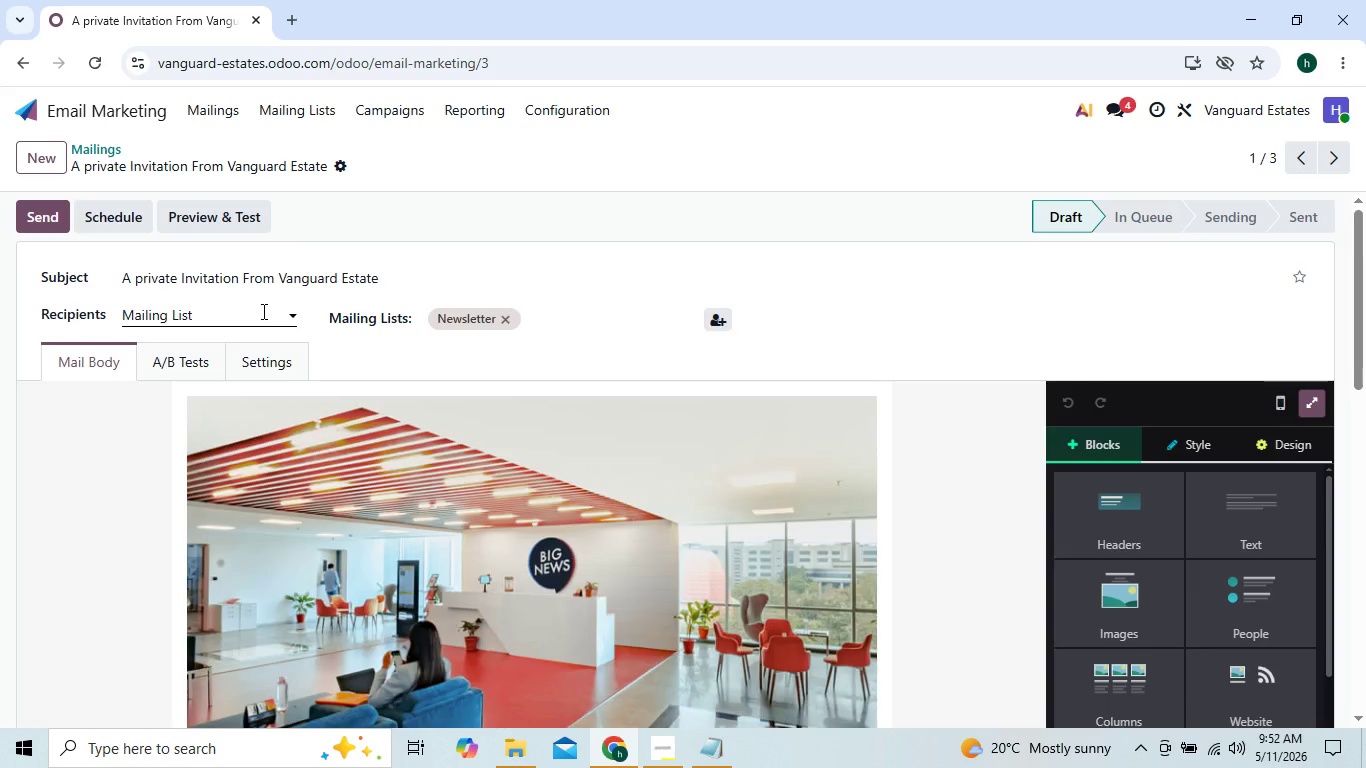 
left_click([538, 322])
 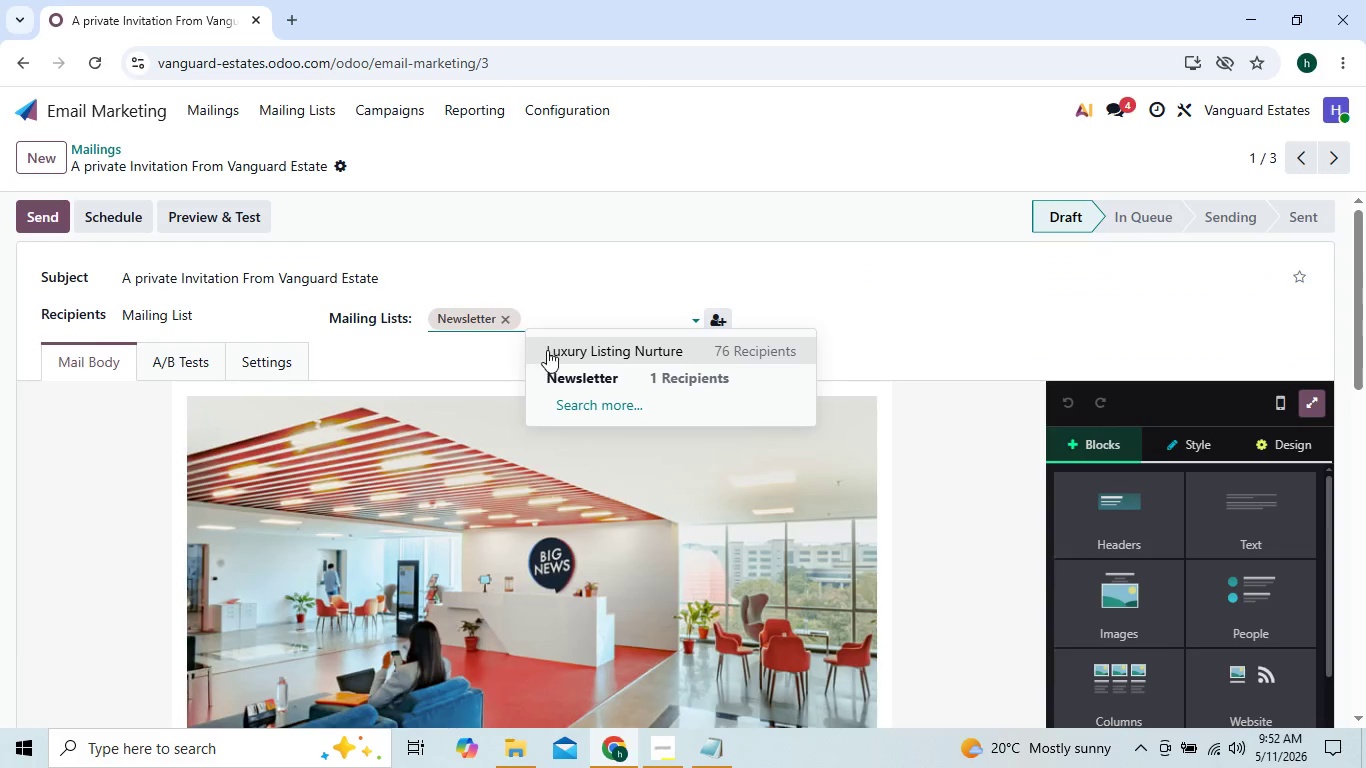 
left_click([548, 352])
 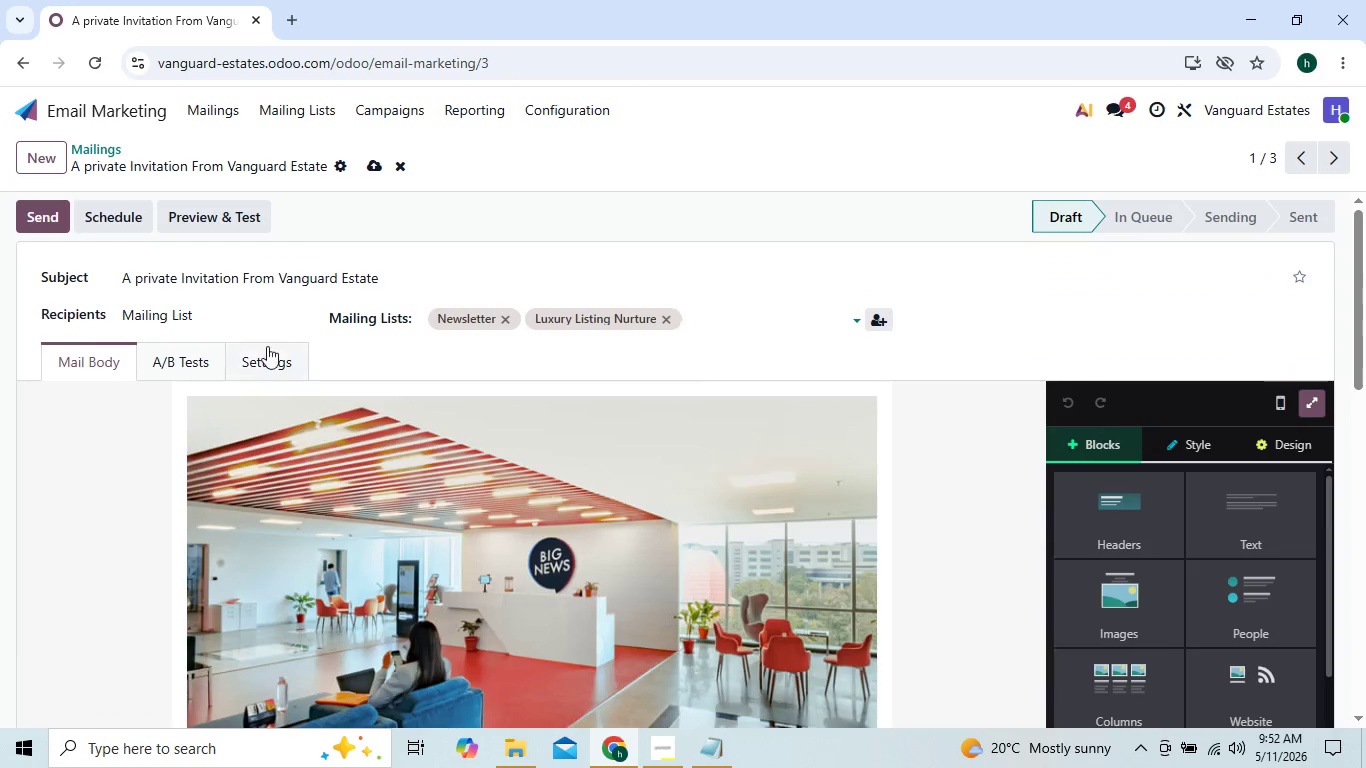 
left_click([266, 346])
 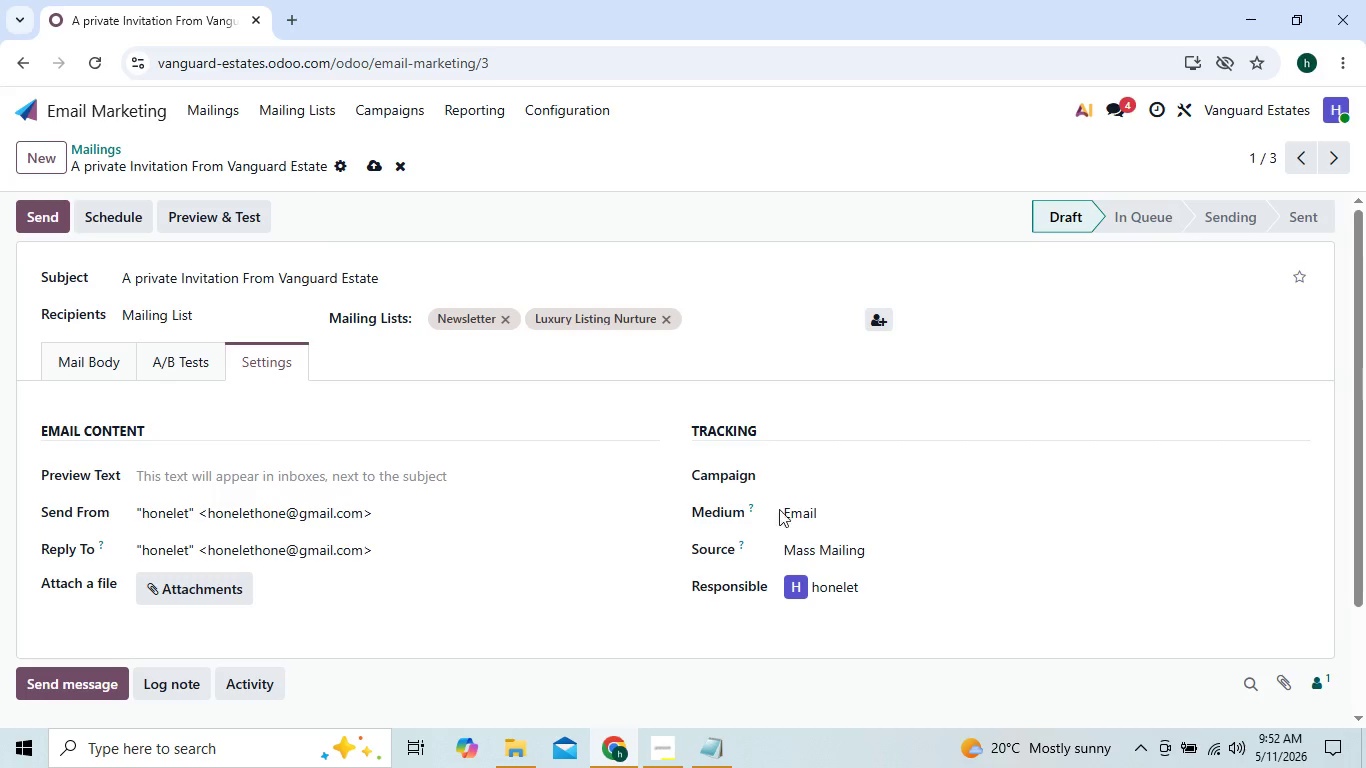 
left_click([801, 471])
 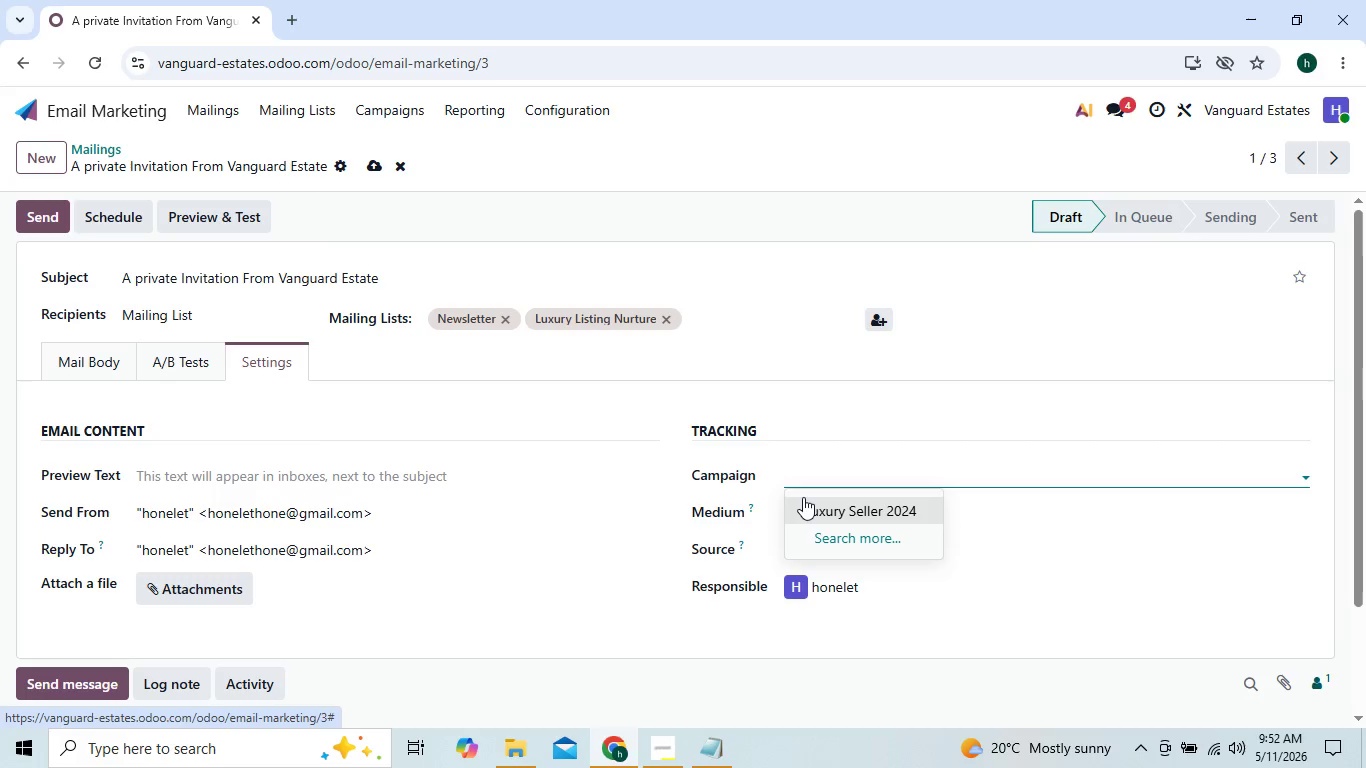 
left_click([803, 497])
 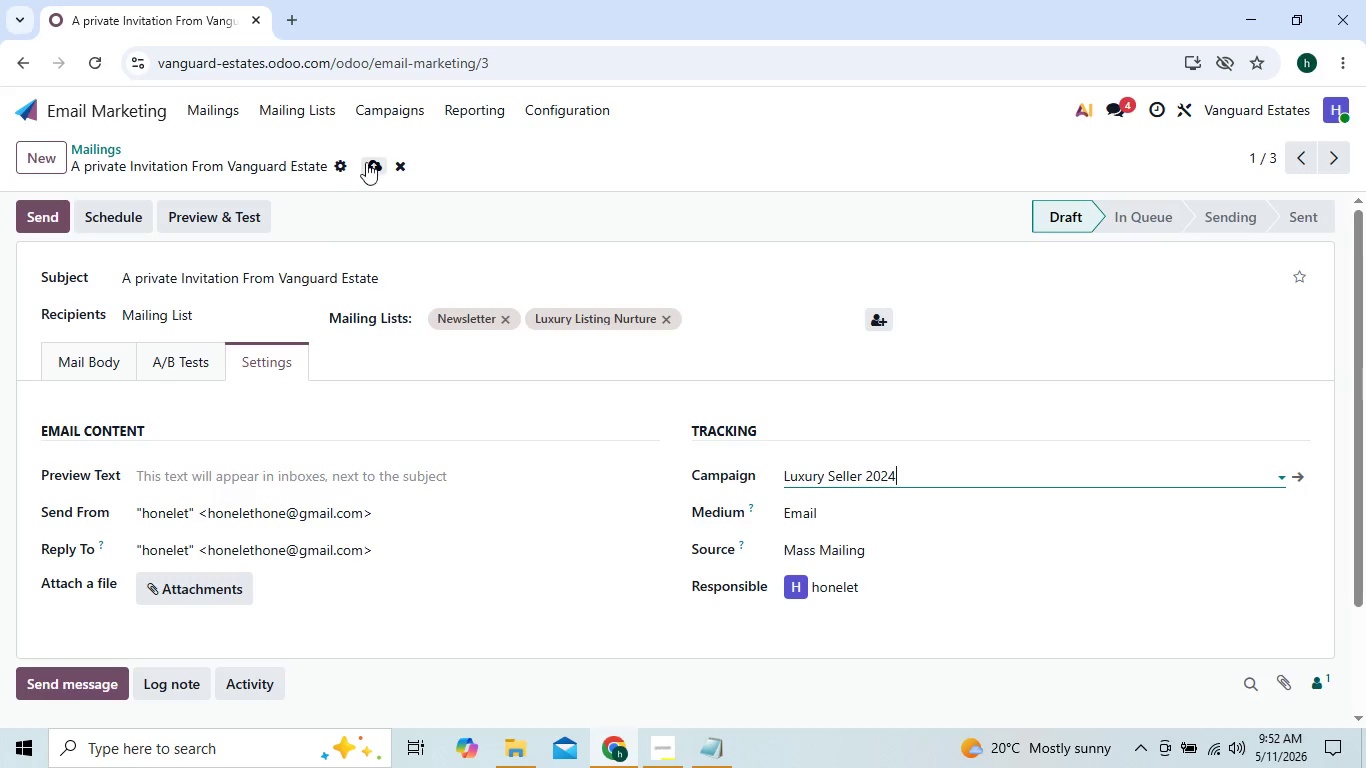 
left_click([371, 159])
 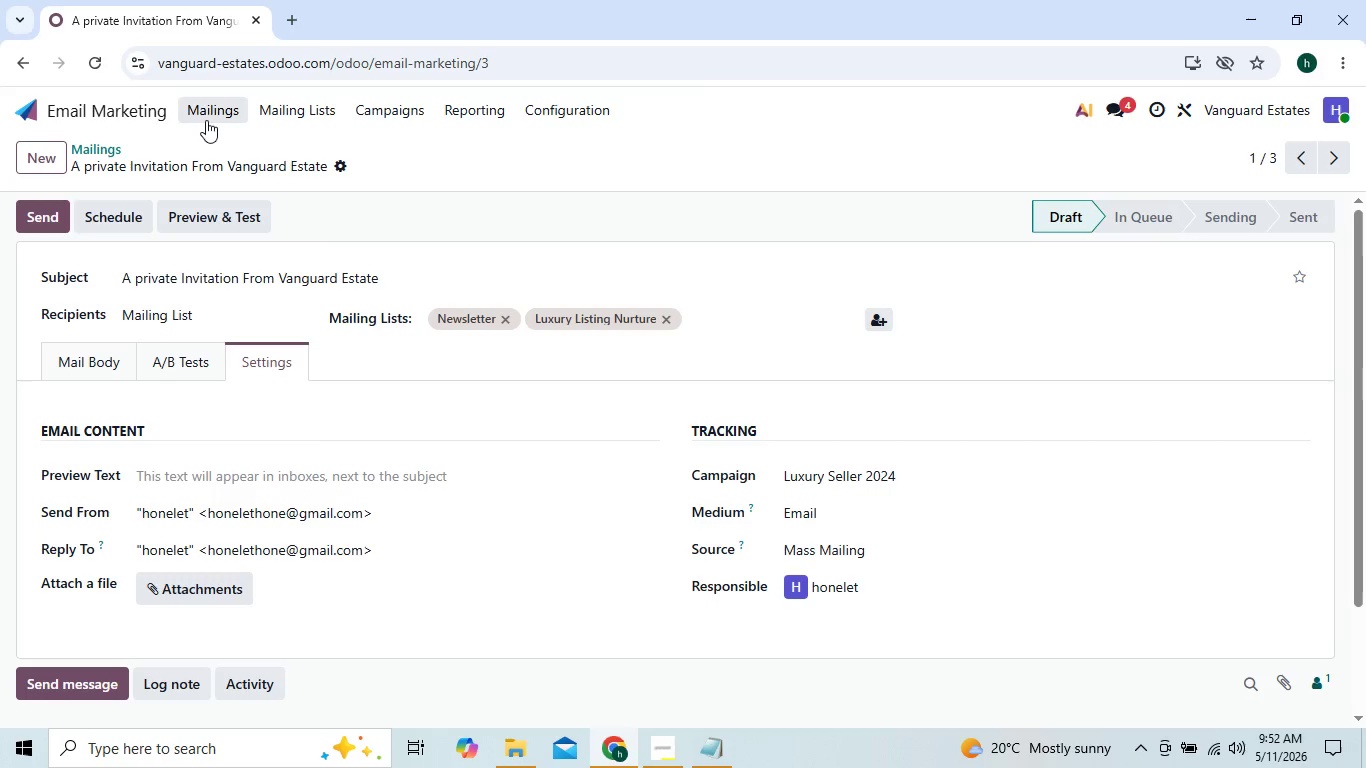 
left_click([205, 120])
 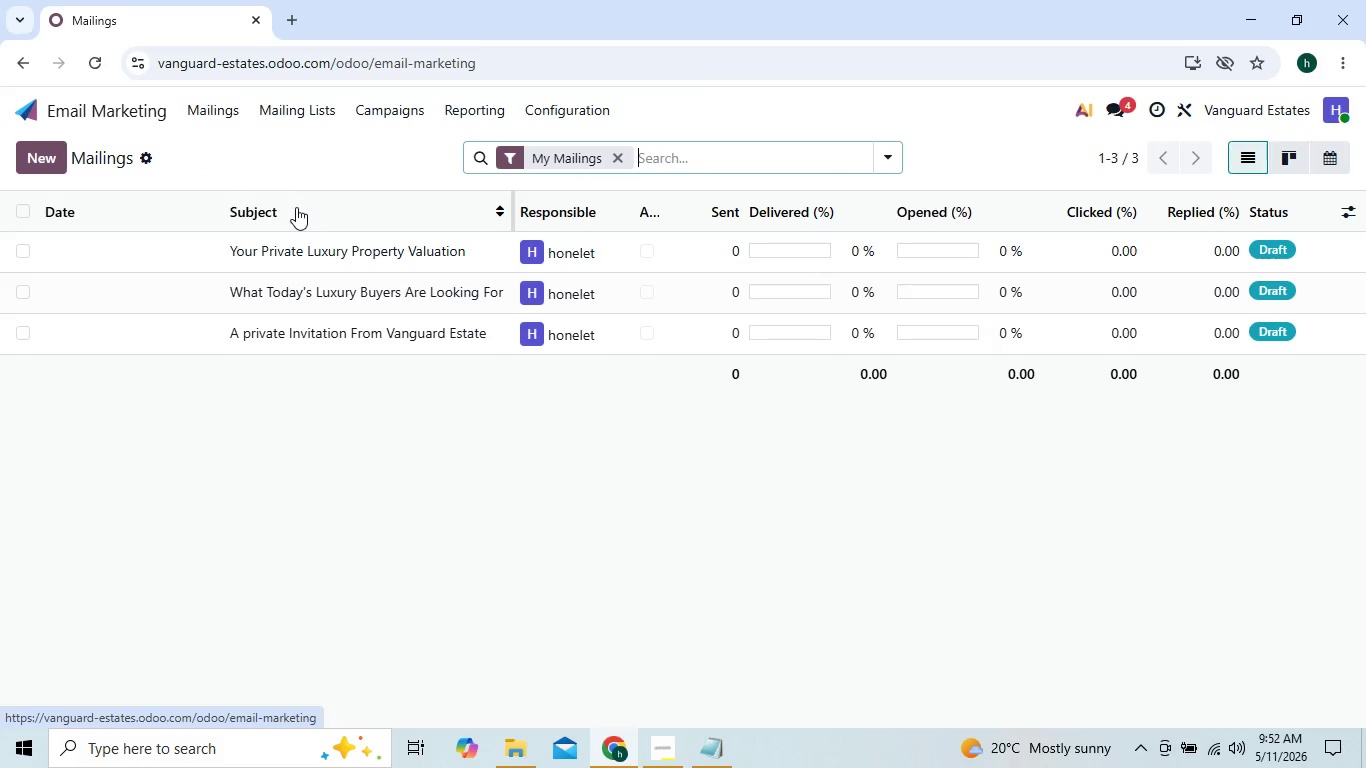 
left_click([296, 243])
 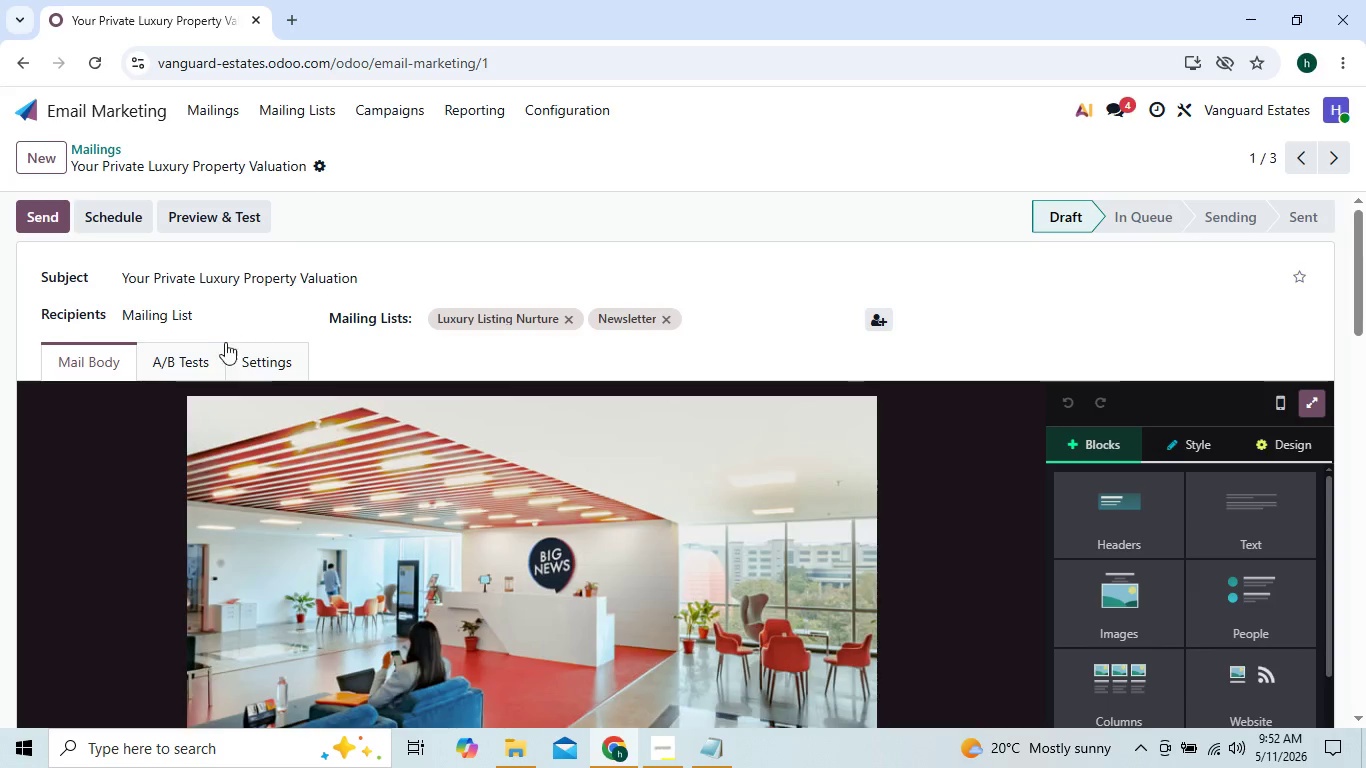 
left_click([200, 358])
 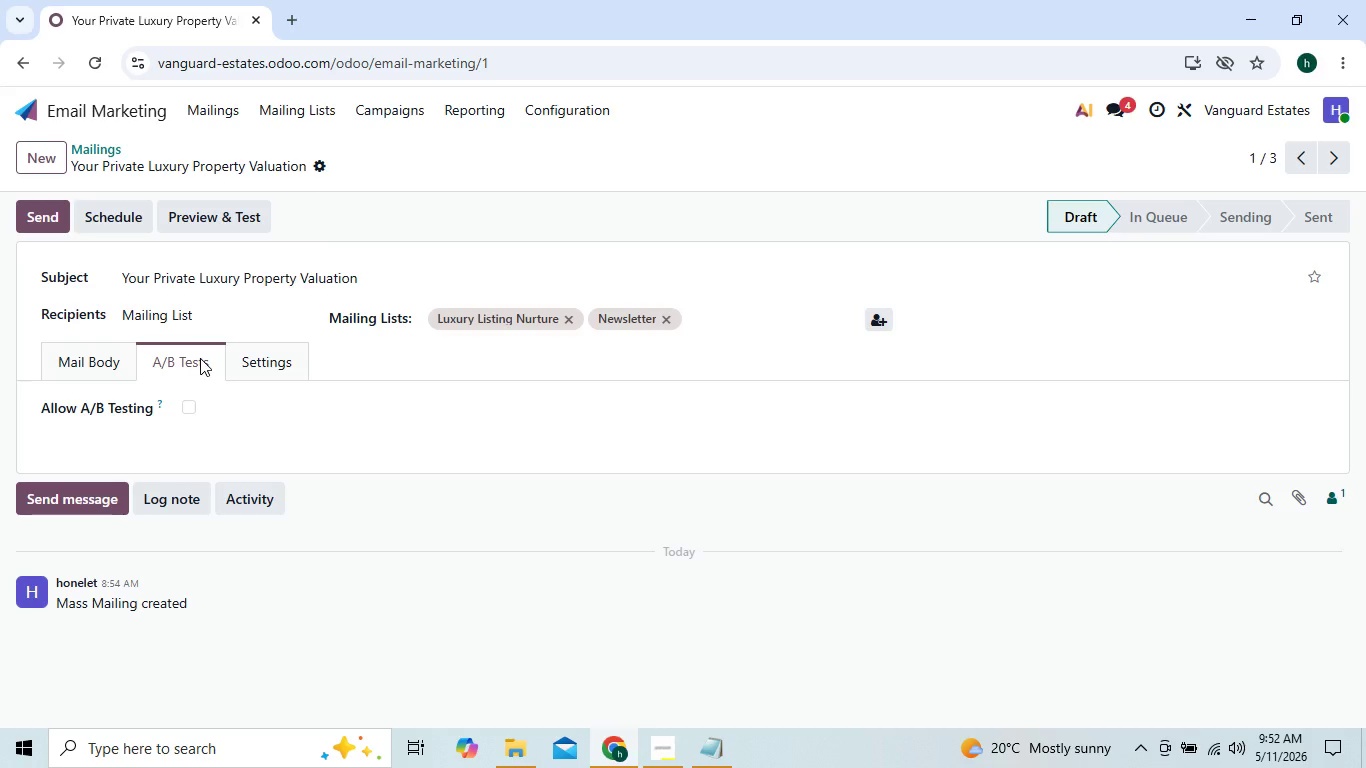 
wait(6.31)
 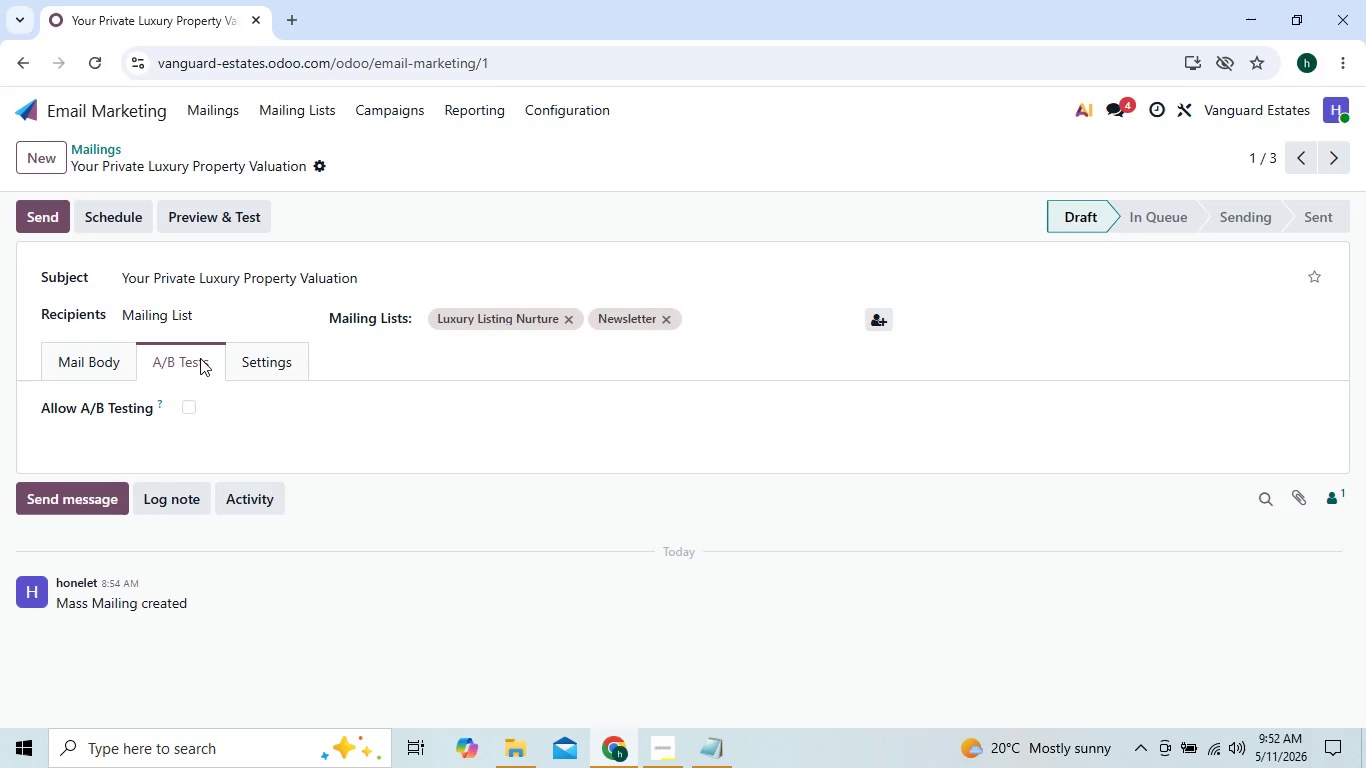 
left_click([175, 419])
 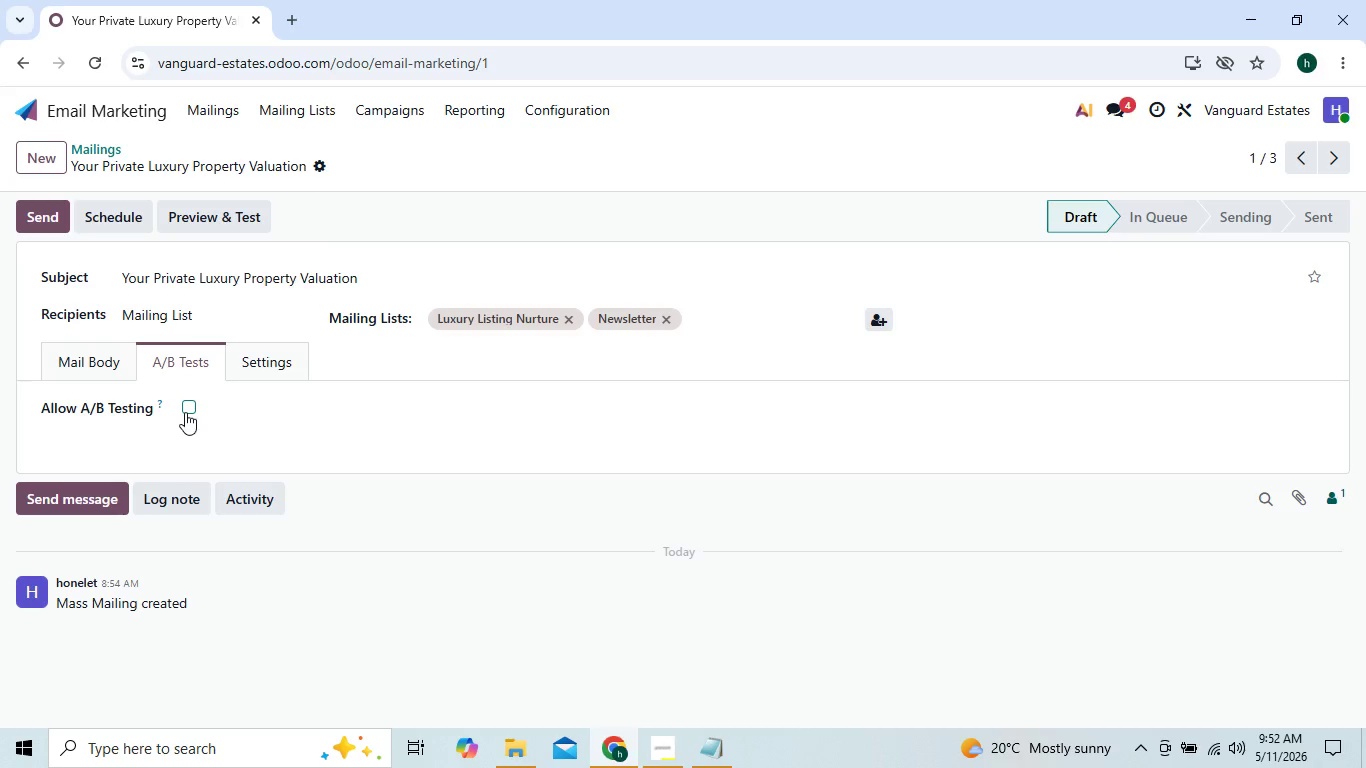 
left_click([185, 412])
 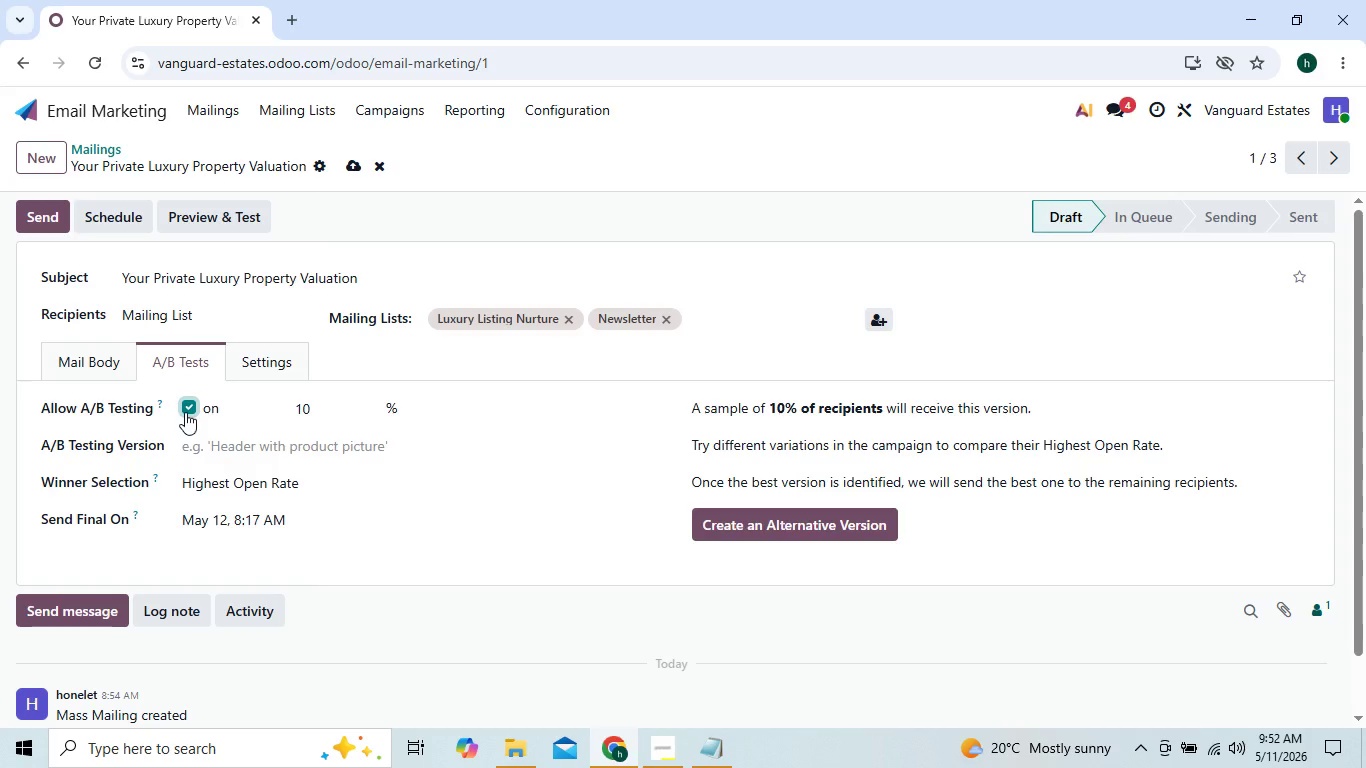 
left_click([262, 450])
 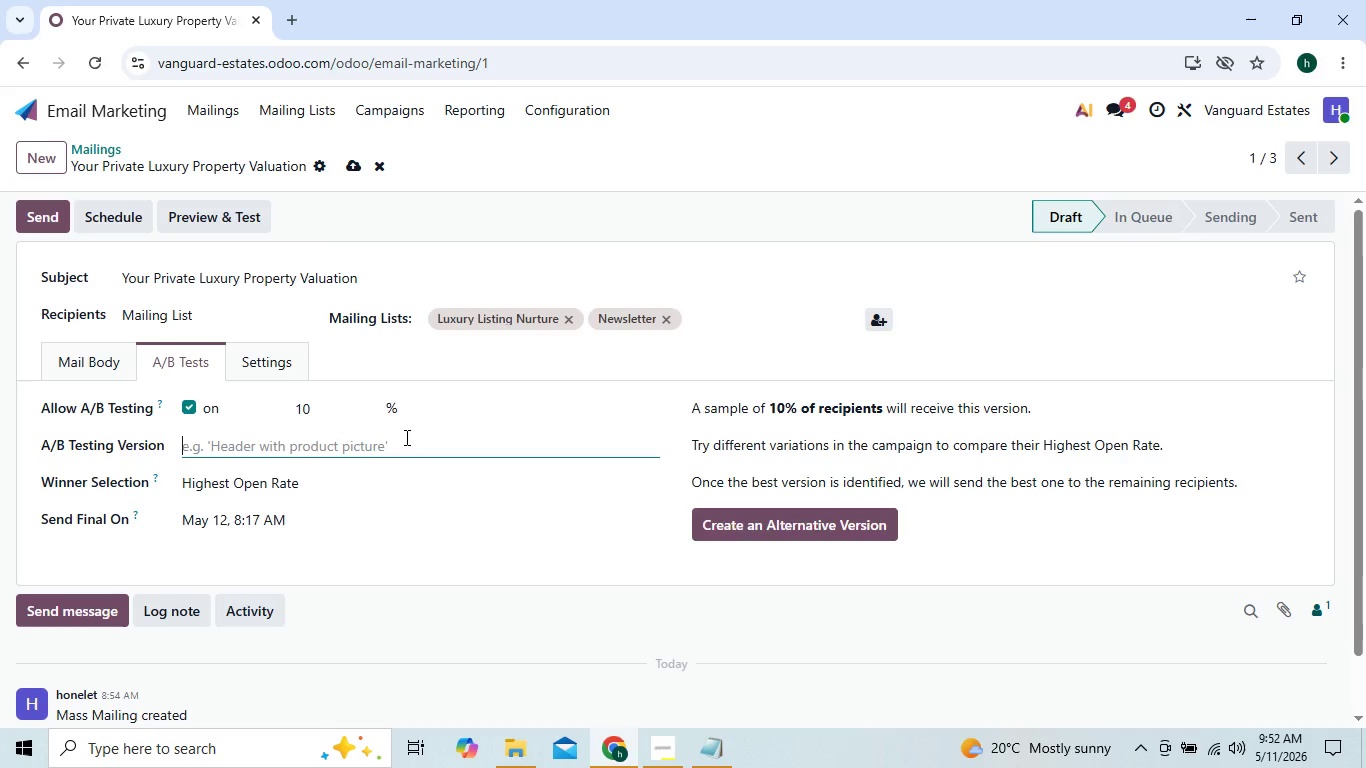 
wait(11.45)
 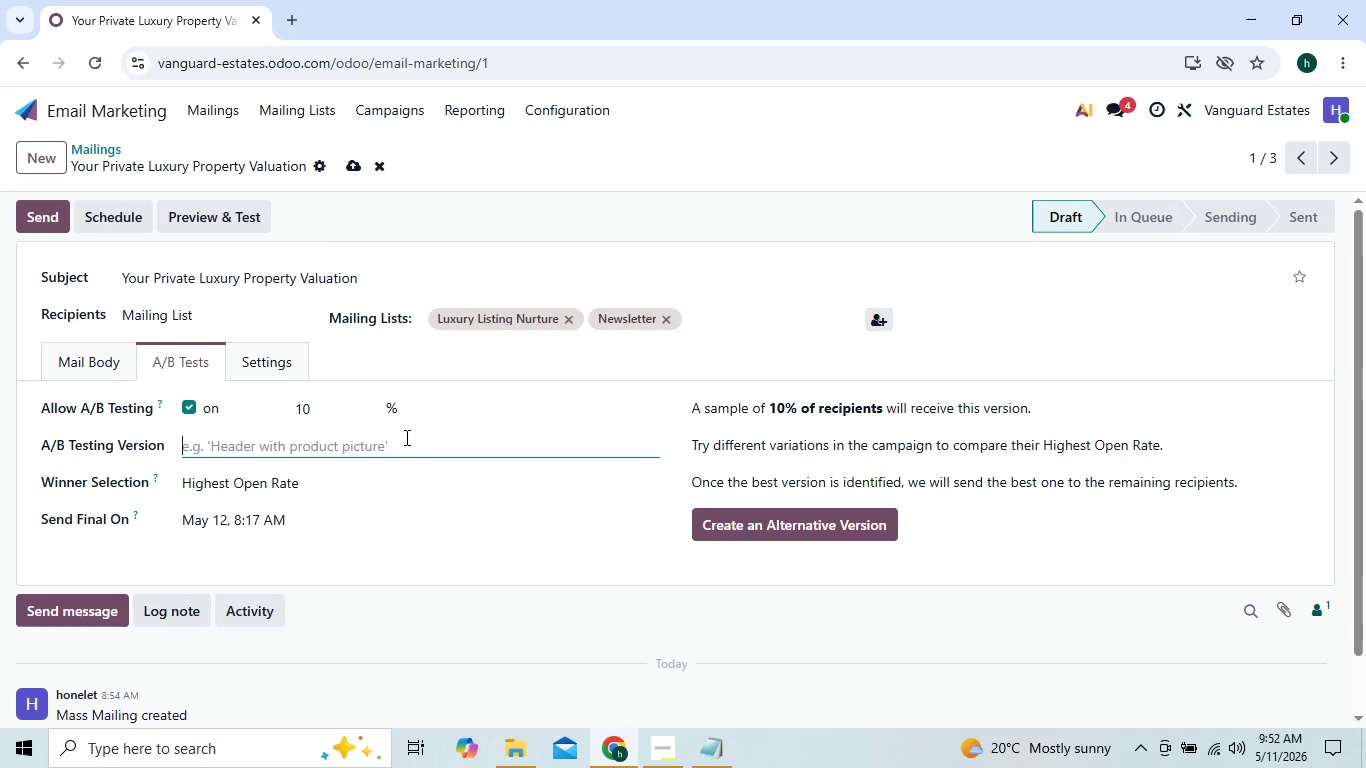 
left_click([398, 443])
 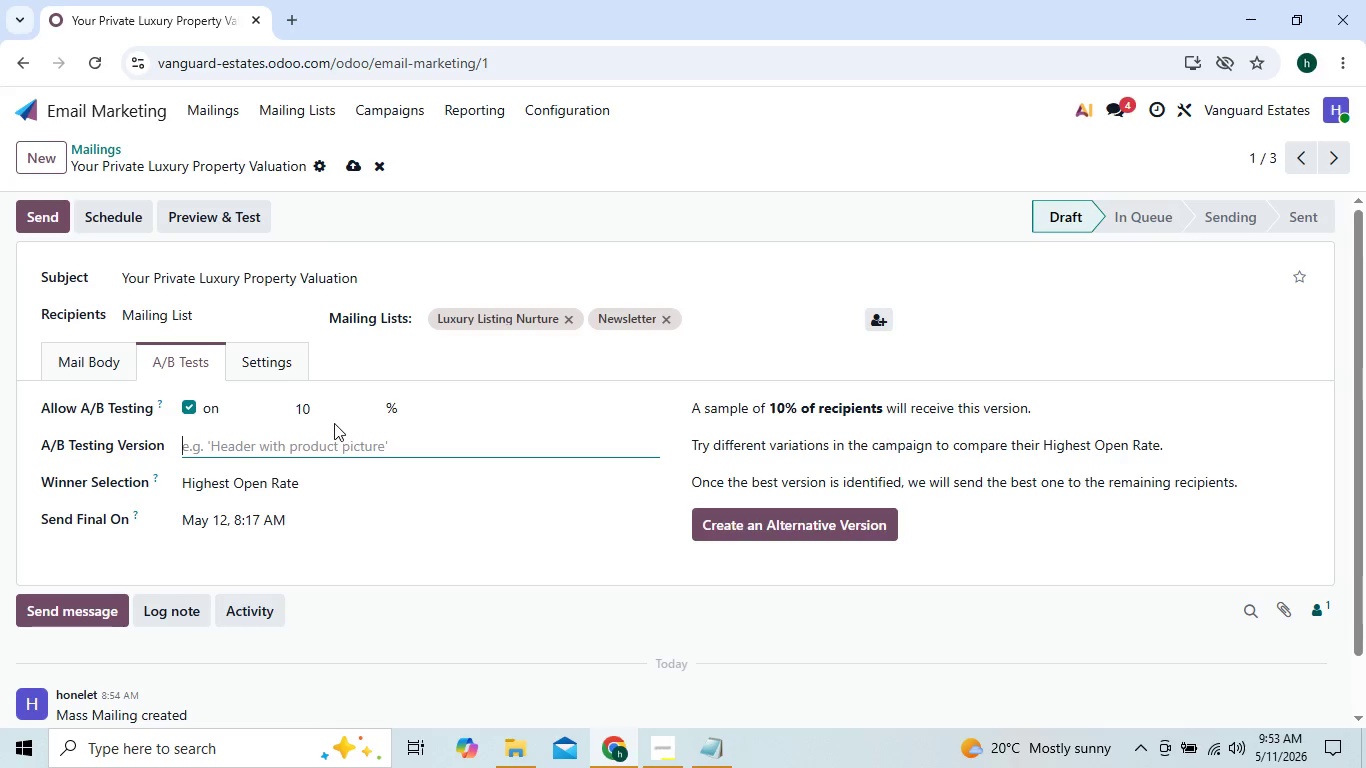 
left_click([303, 404])
 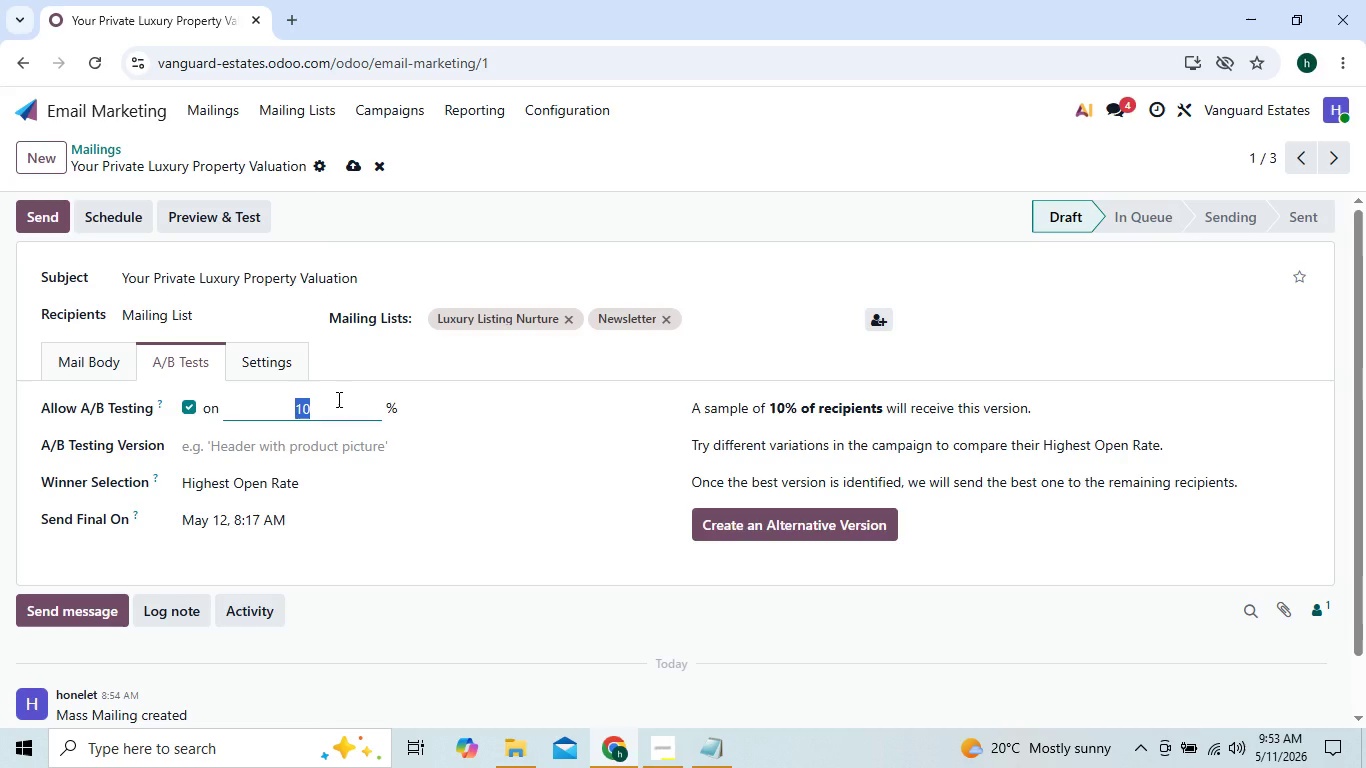 
left_click([337, 399])
 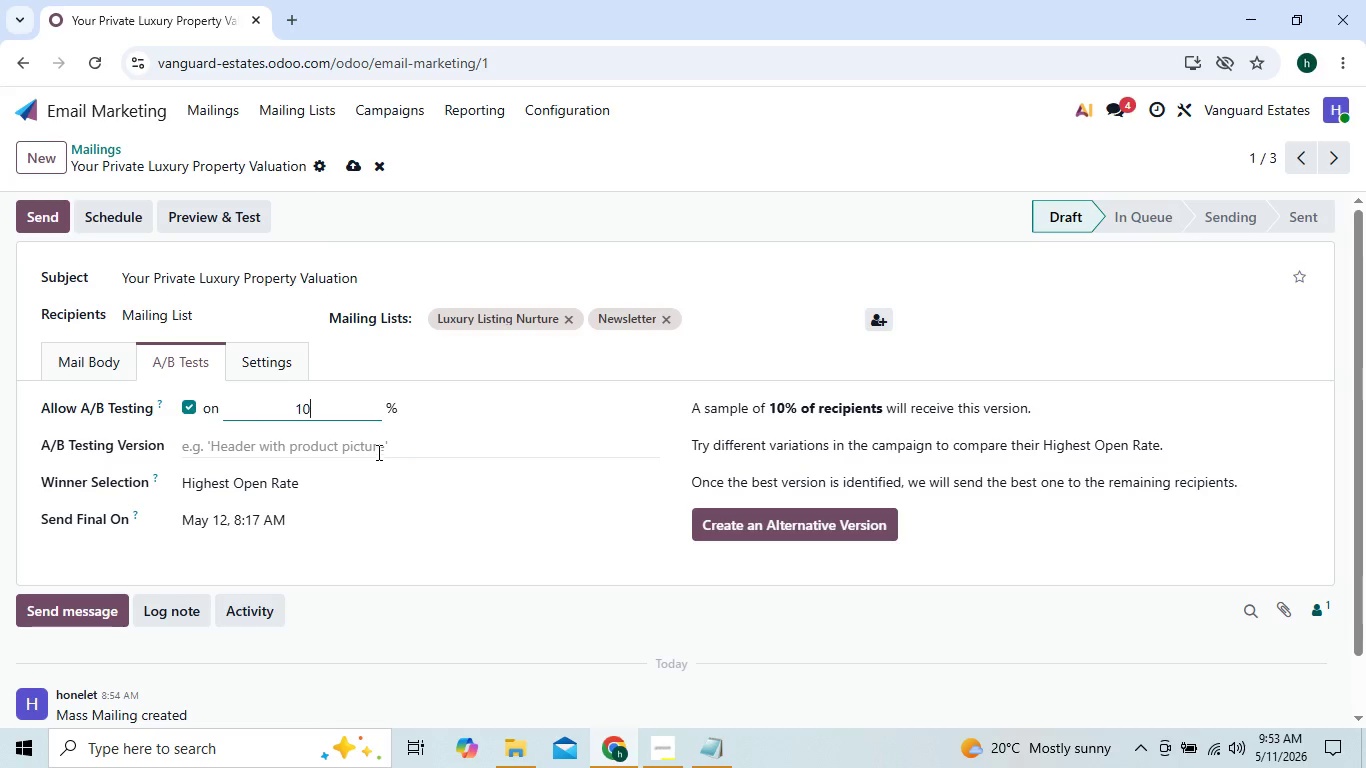 
left_click([370, 438])
 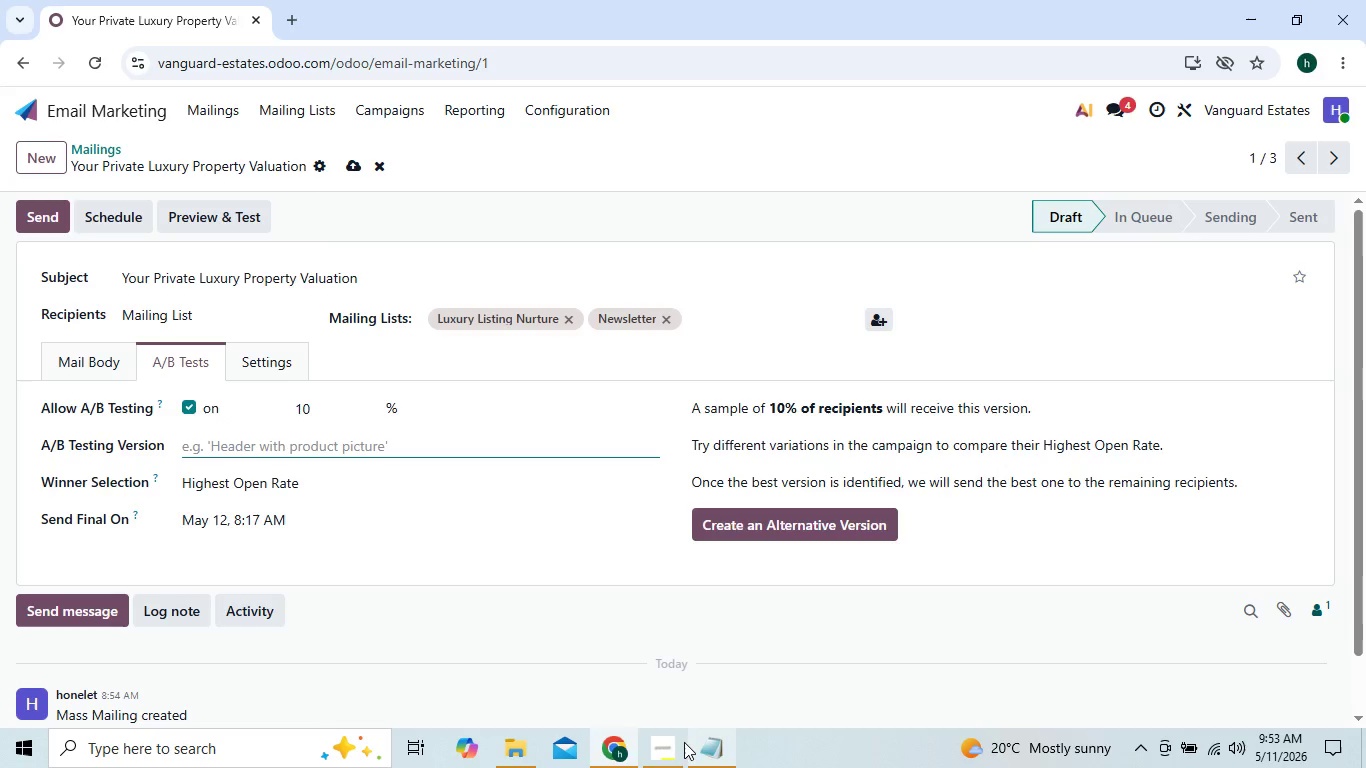 
left_click([671, 742])